 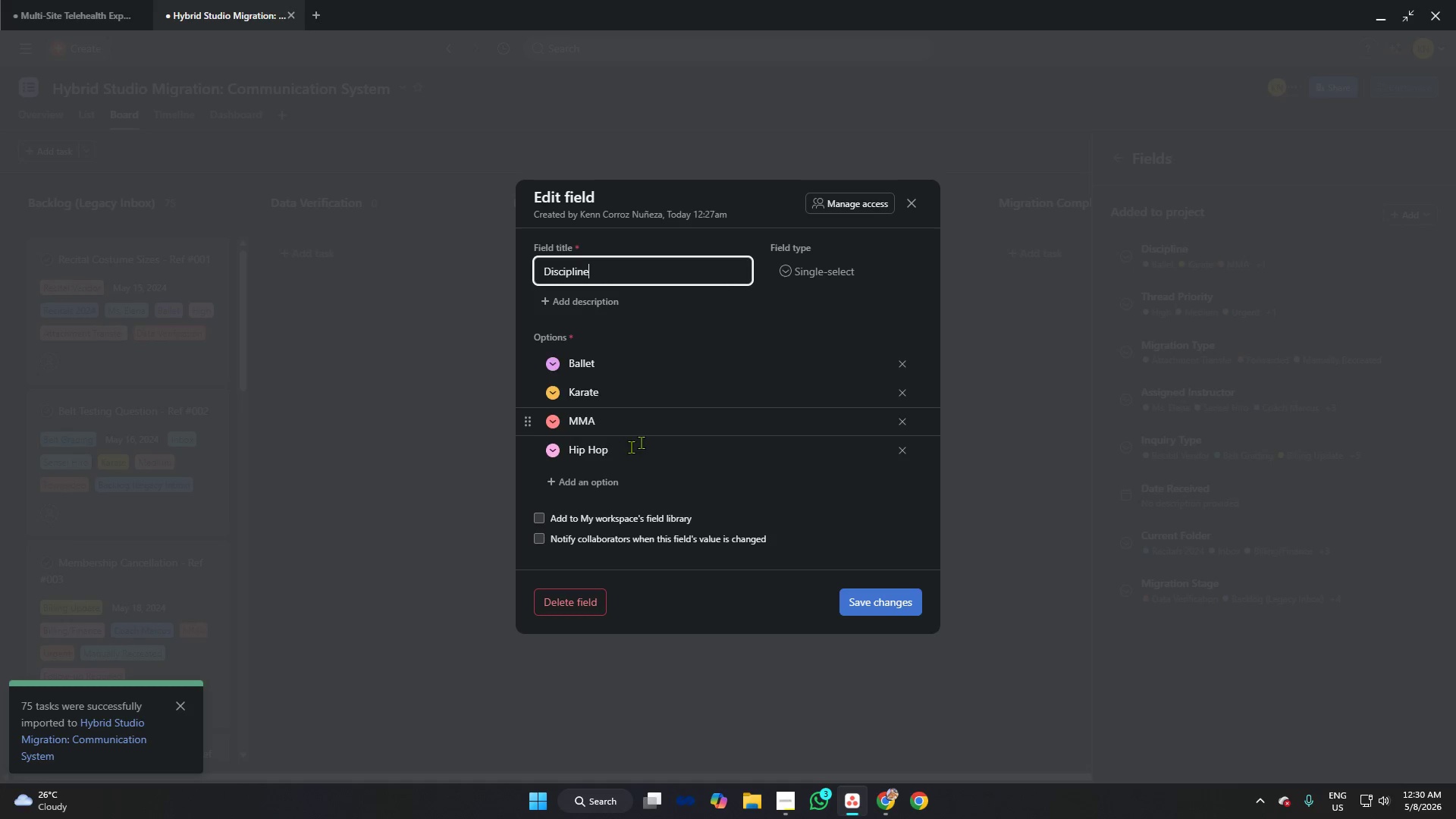 
left_click([882, 593])
 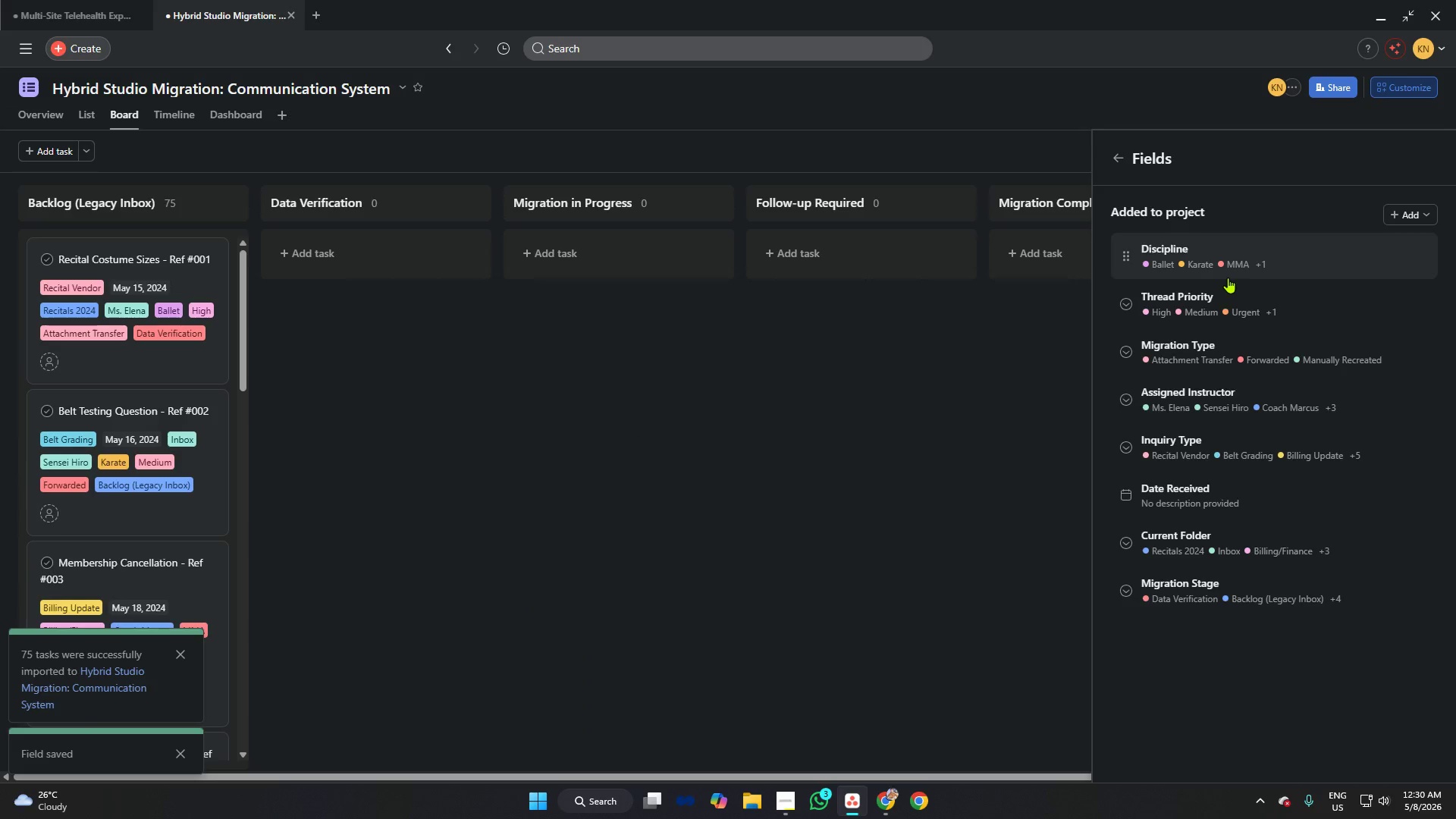 
left_click([1215, 293])
 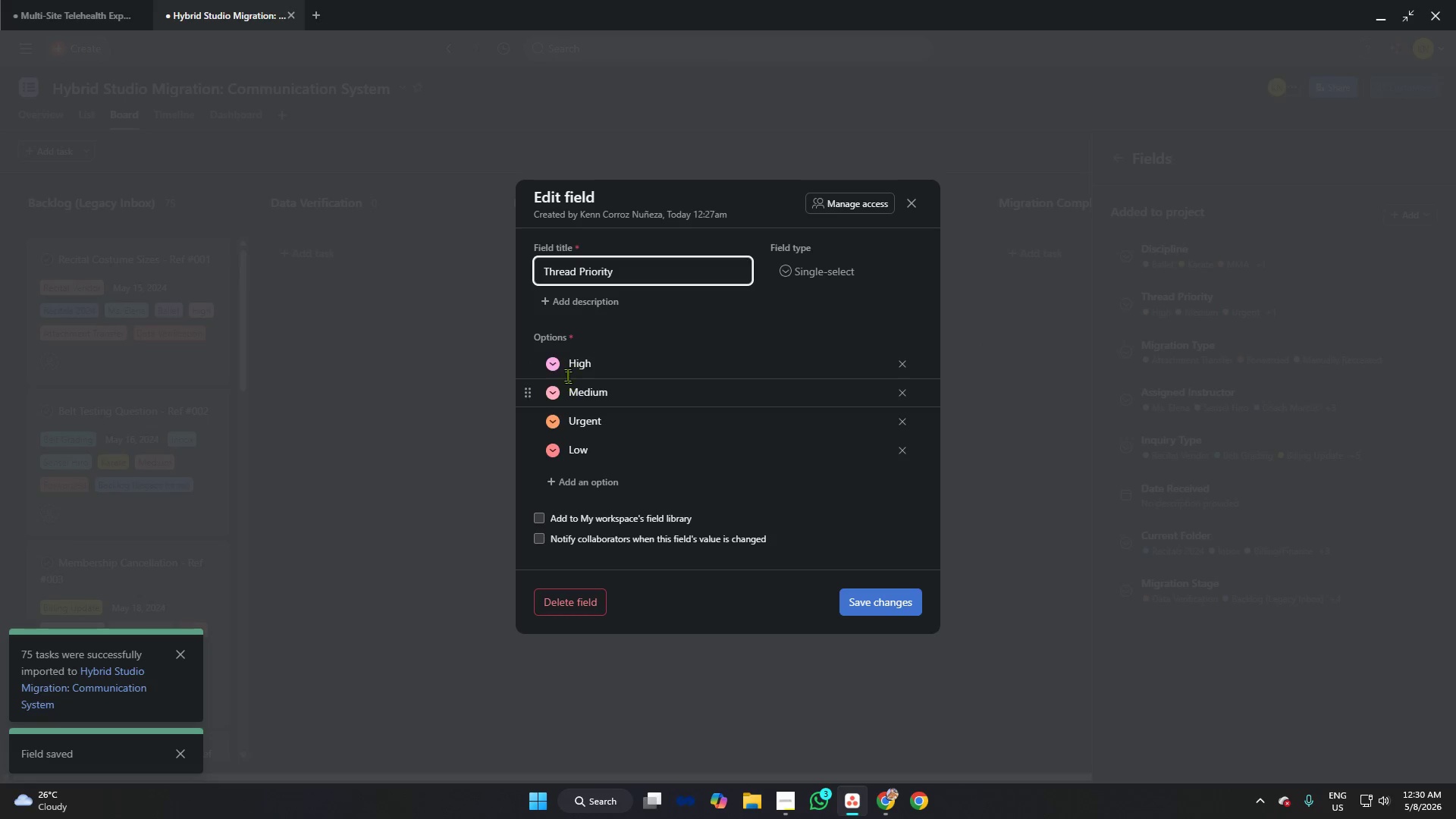 
left_click([557, 363])
 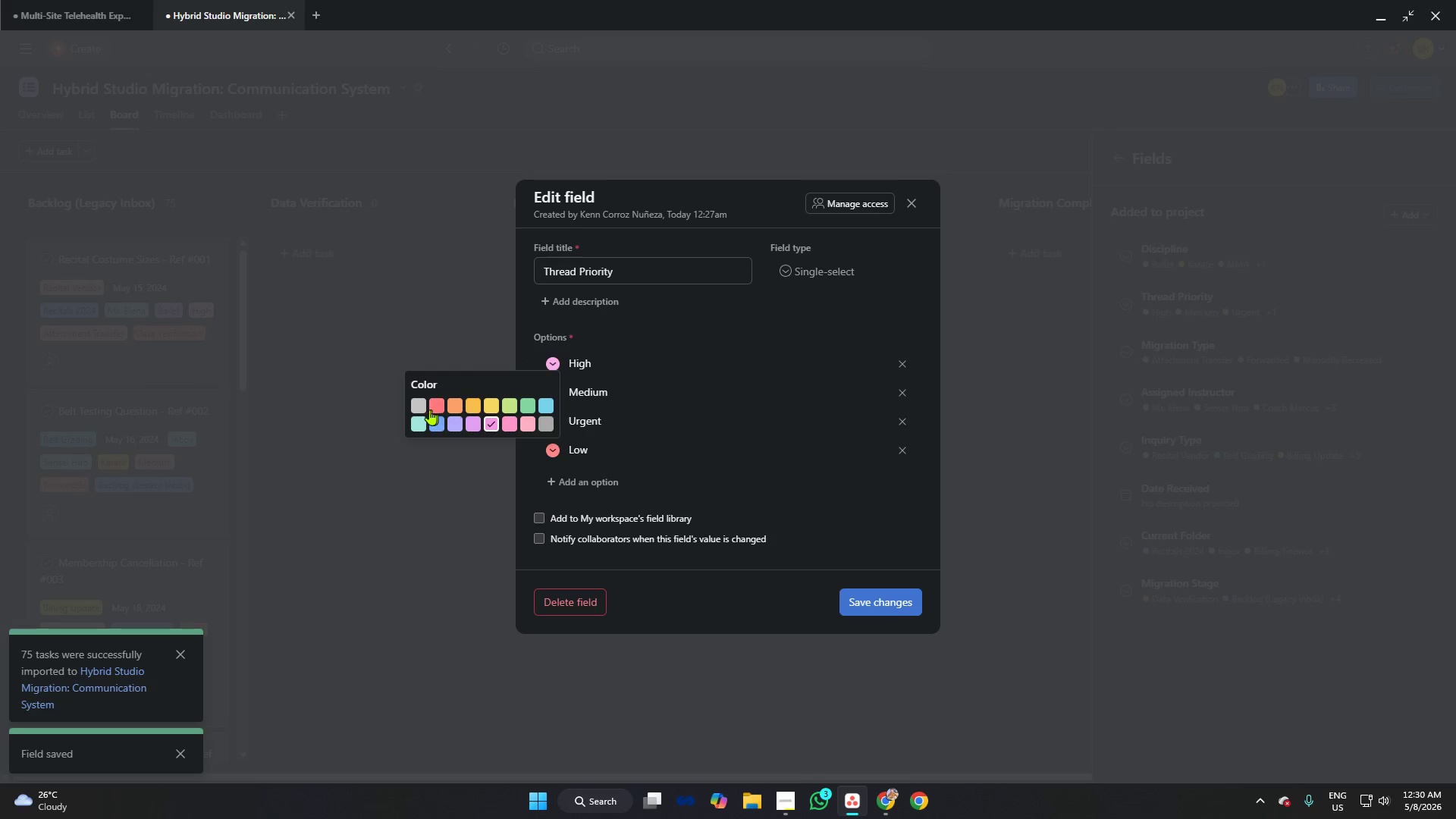 
left_click([429, 409])
 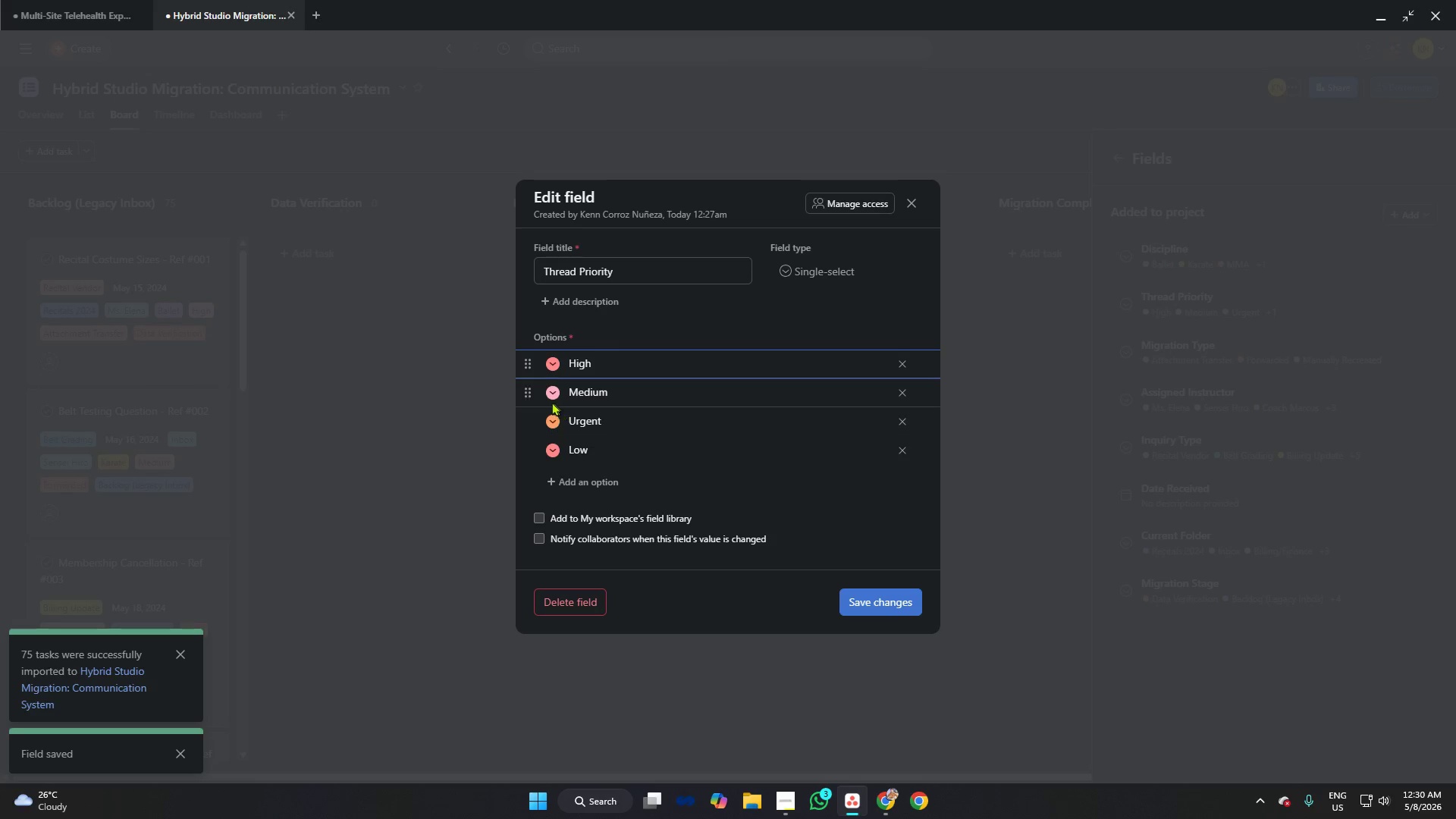 
left_click([549, 394])
 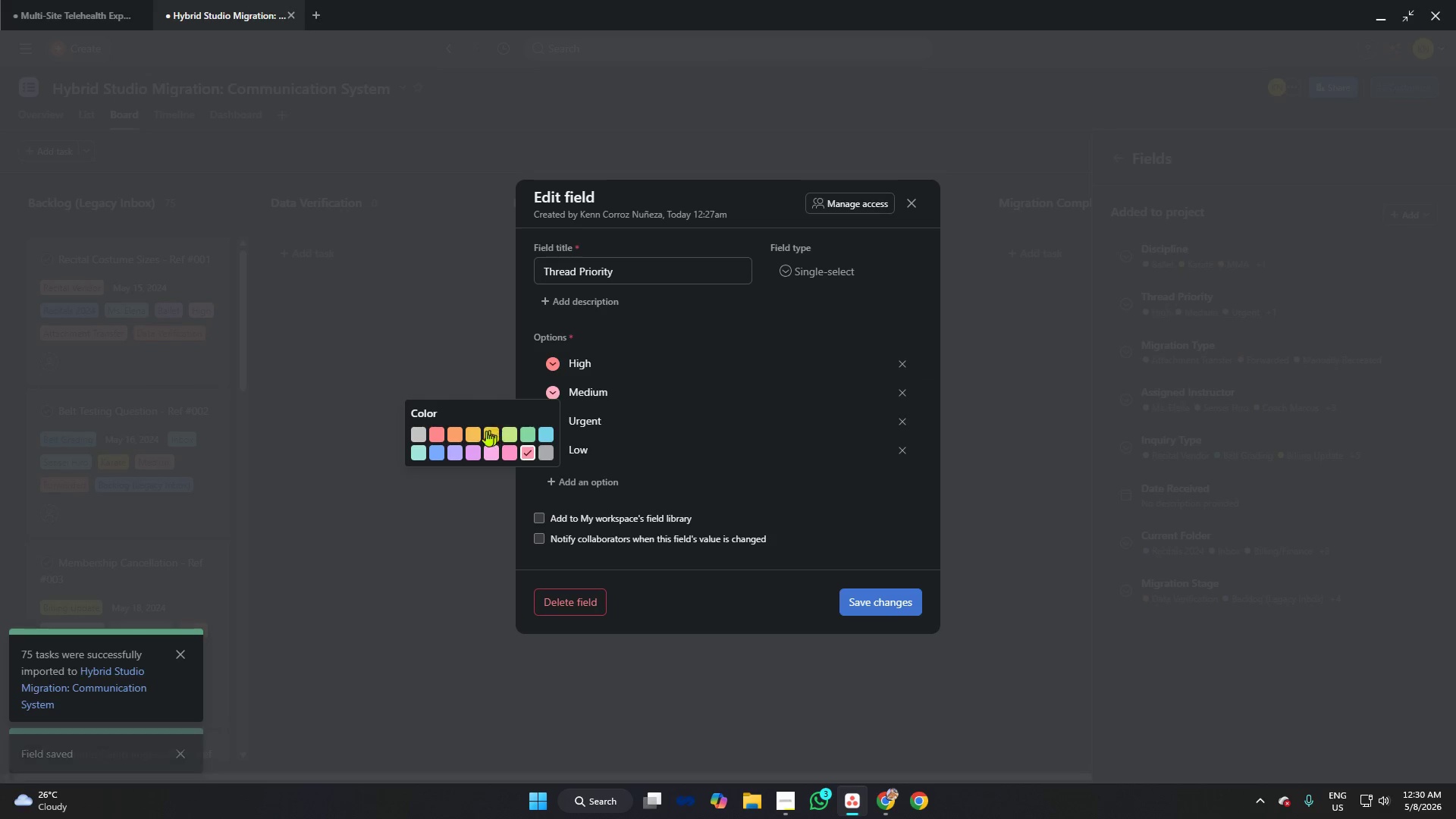 
left_click([455, 434])
 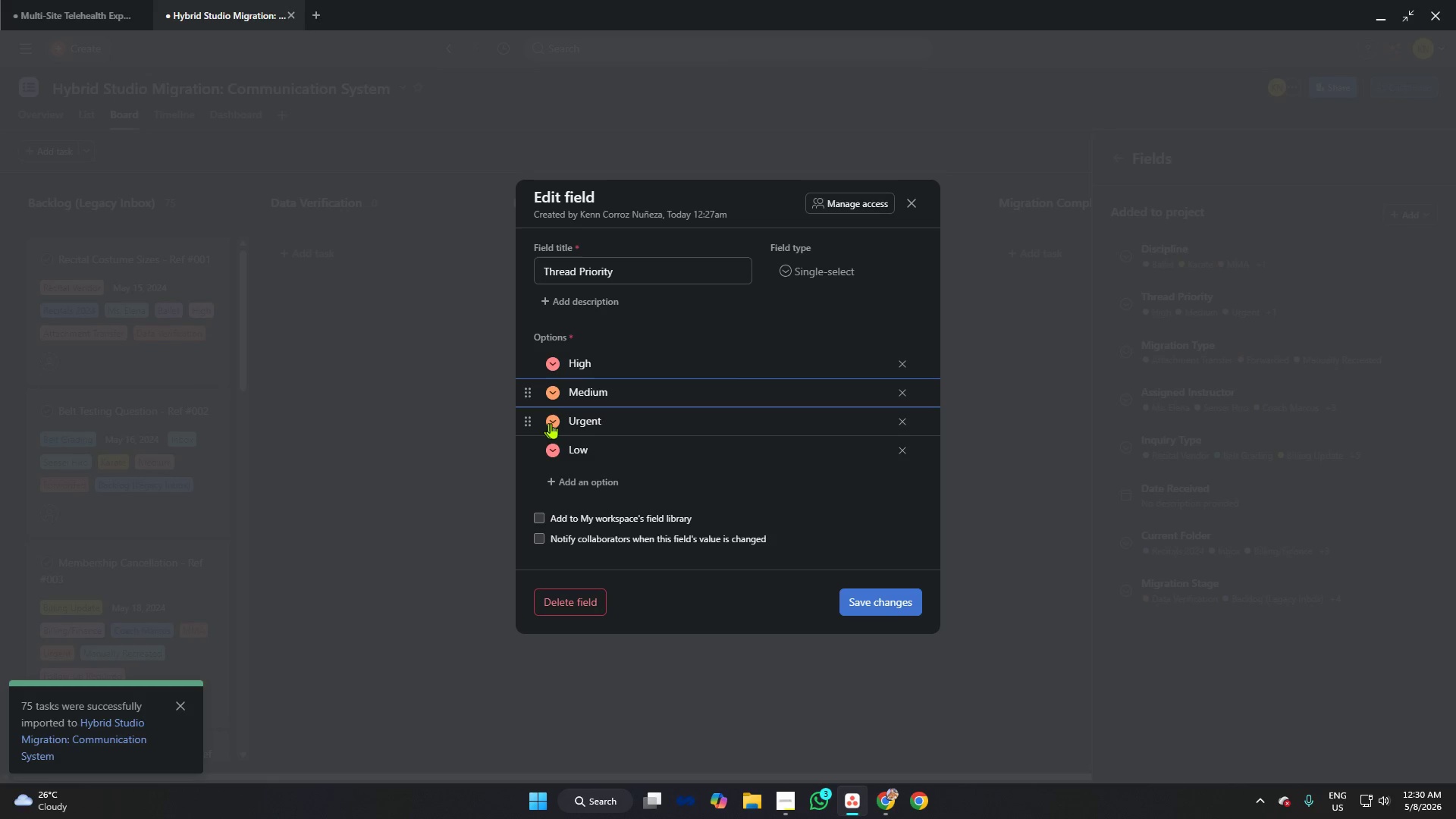 
left_click([553, 423])
 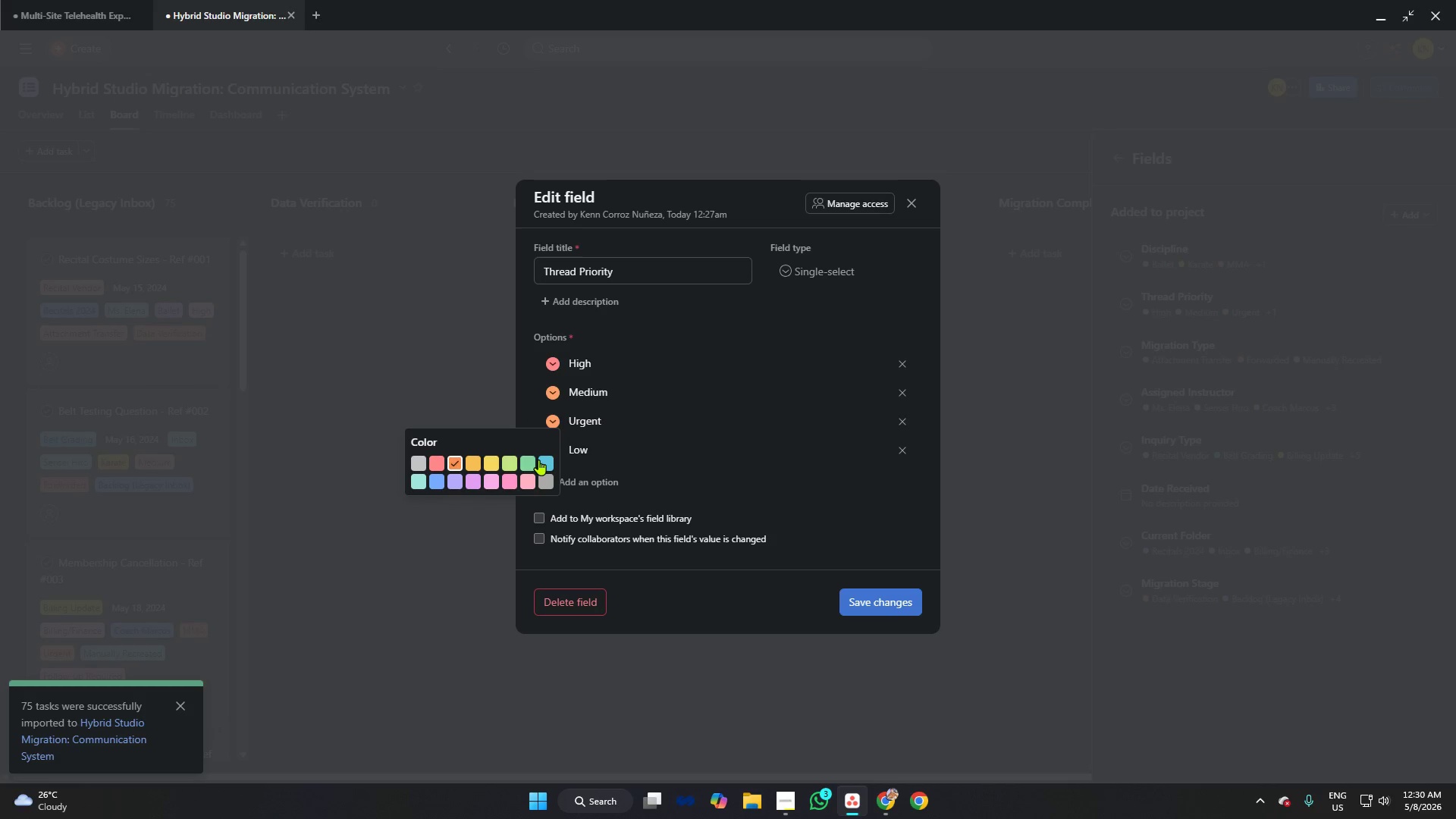 
left_click([526, 458])
 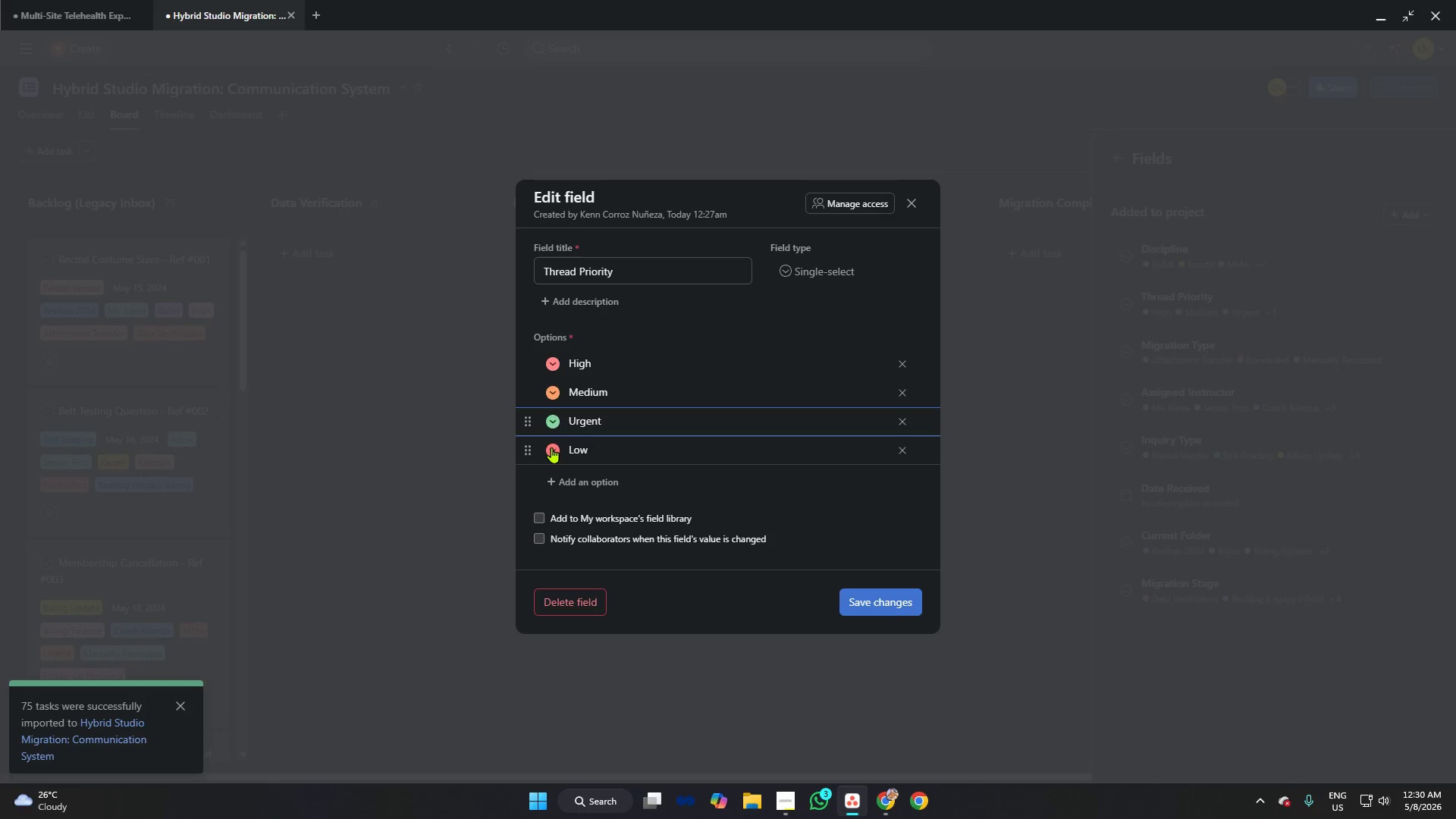 
left_click([551, 447])
 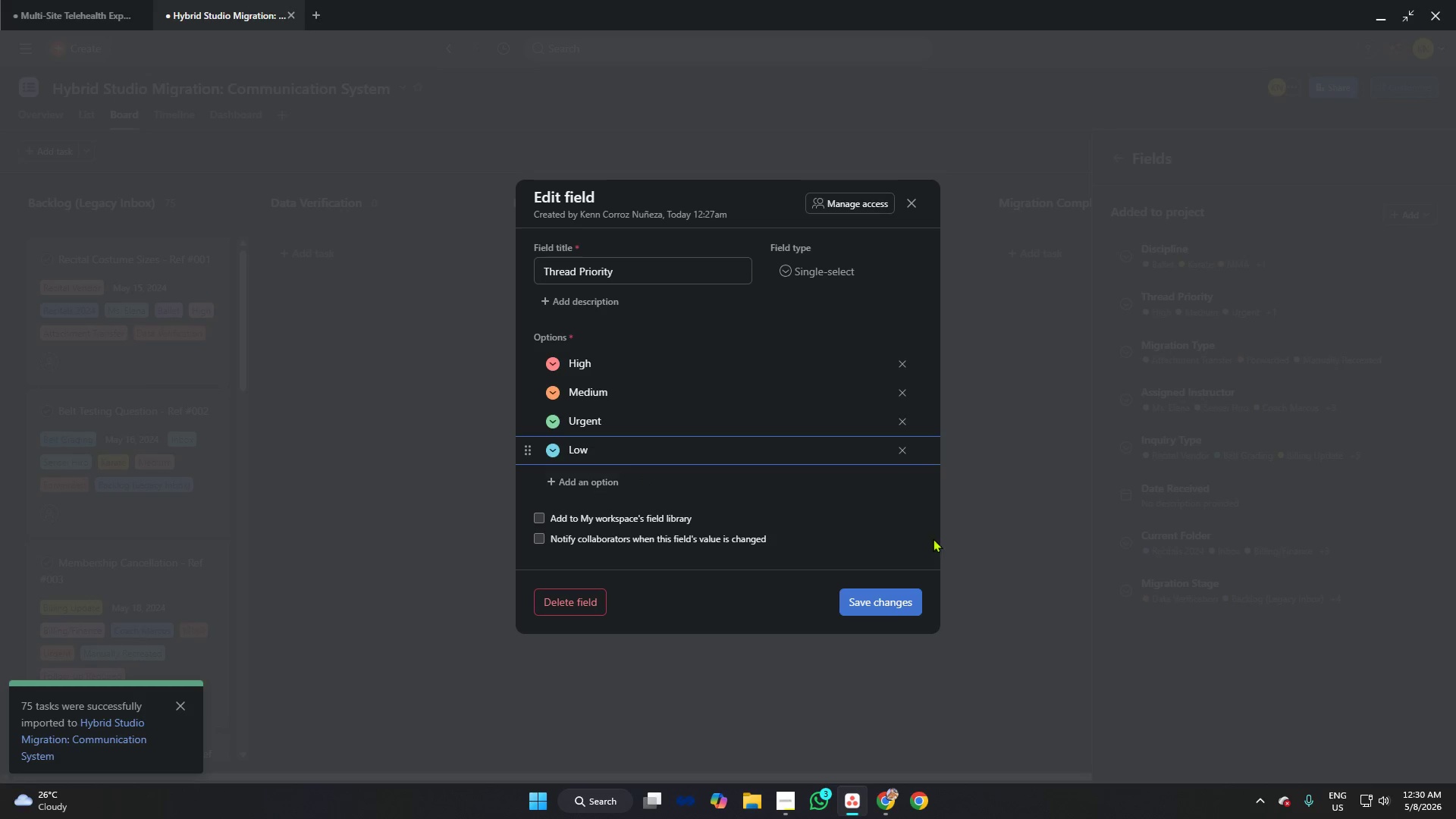 
left_click([877, 601])
 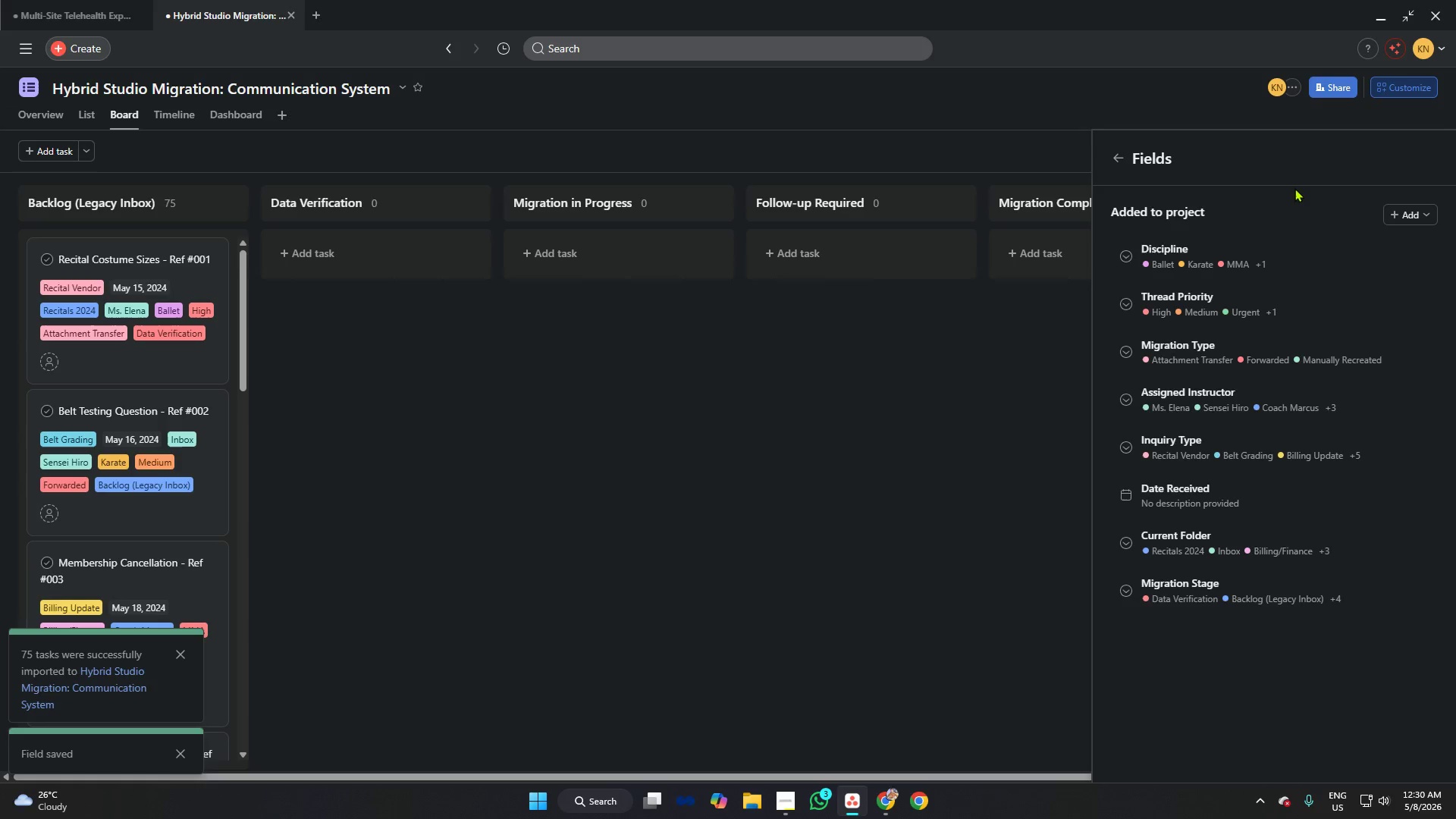 
left_click([1244, 357])
 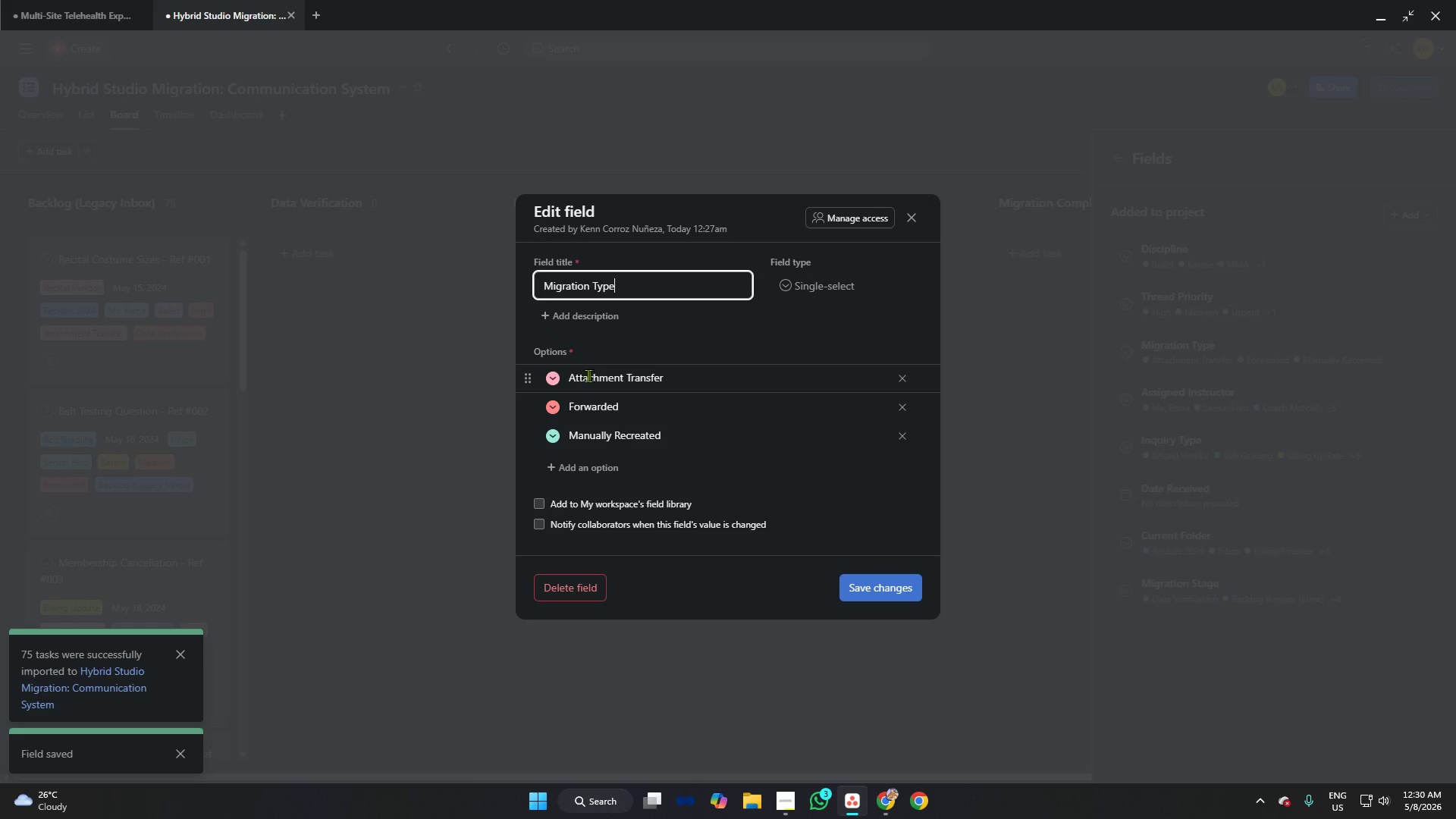 
left_click([551, 376])
 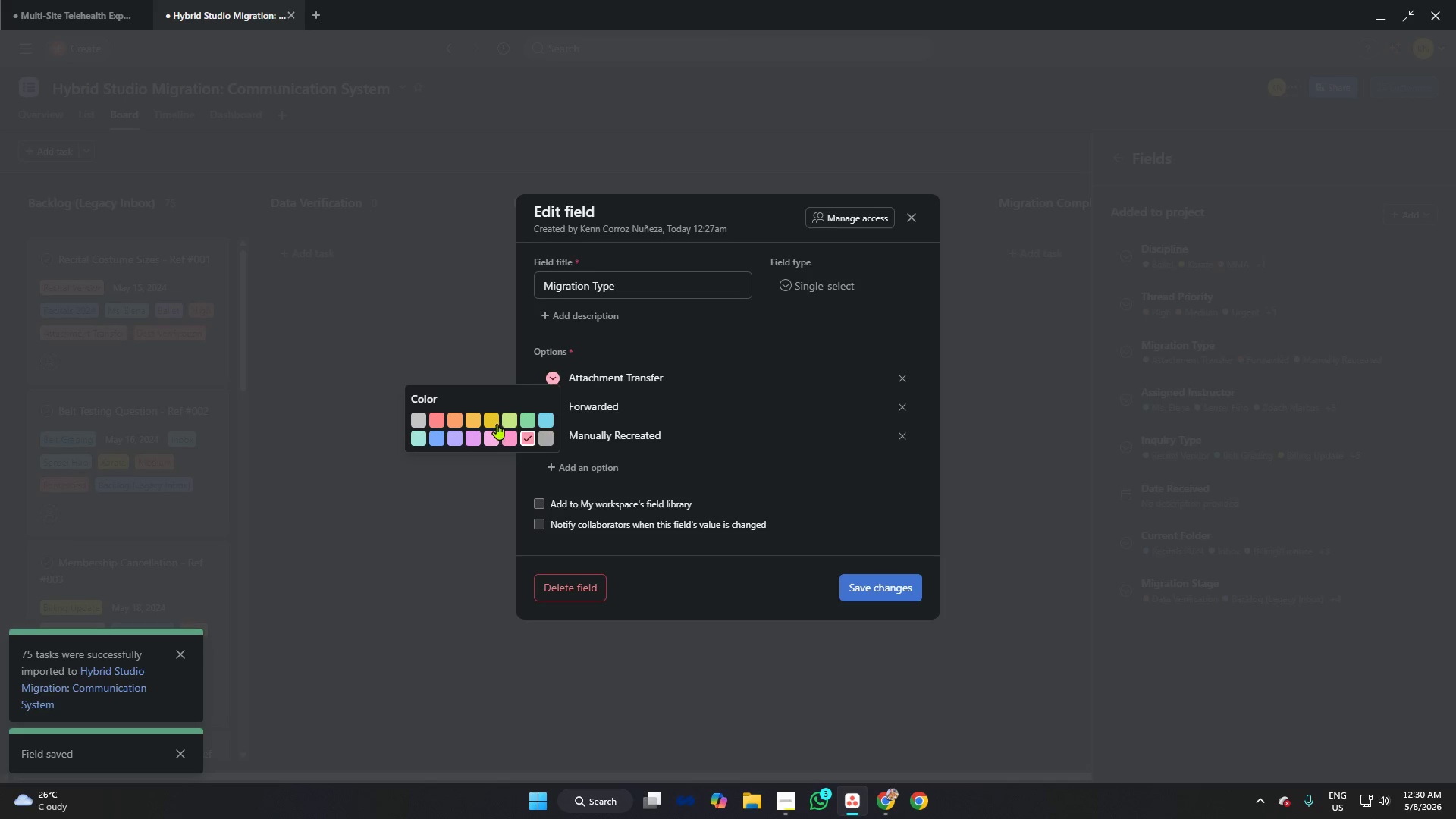 
left_click([497, 422])
 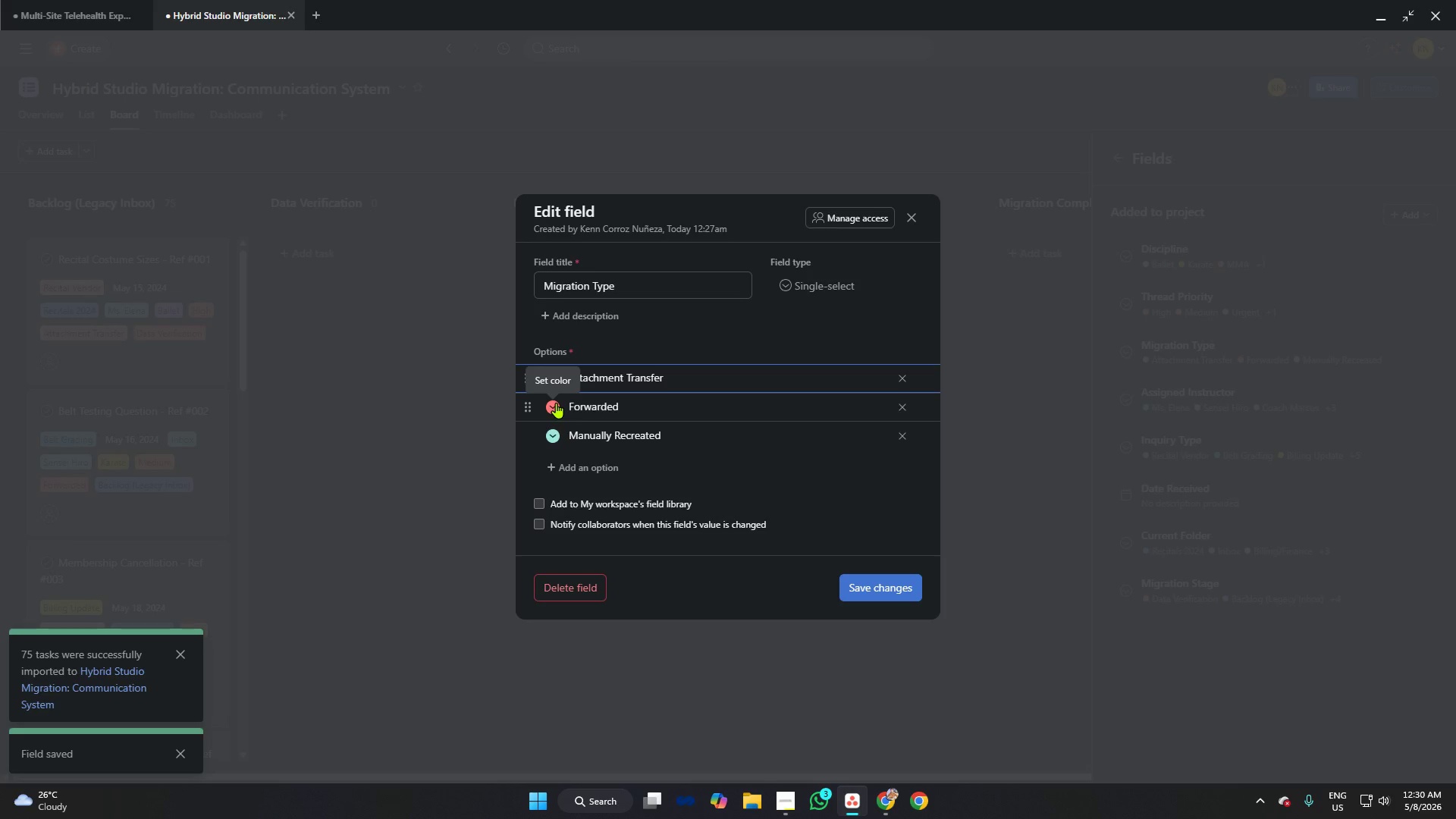 
left_click([556, 403])
 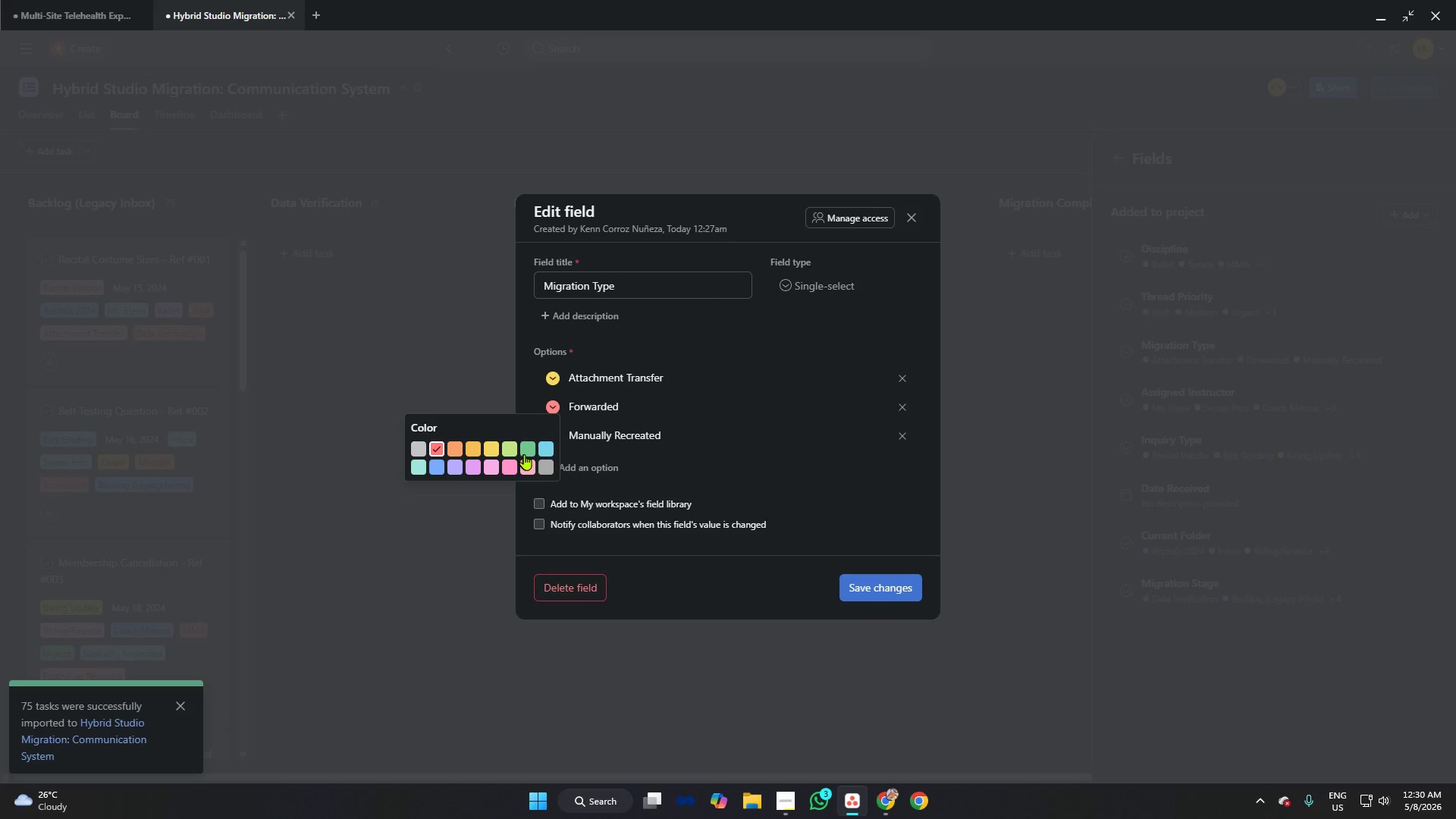 
left_click([526, 453])
 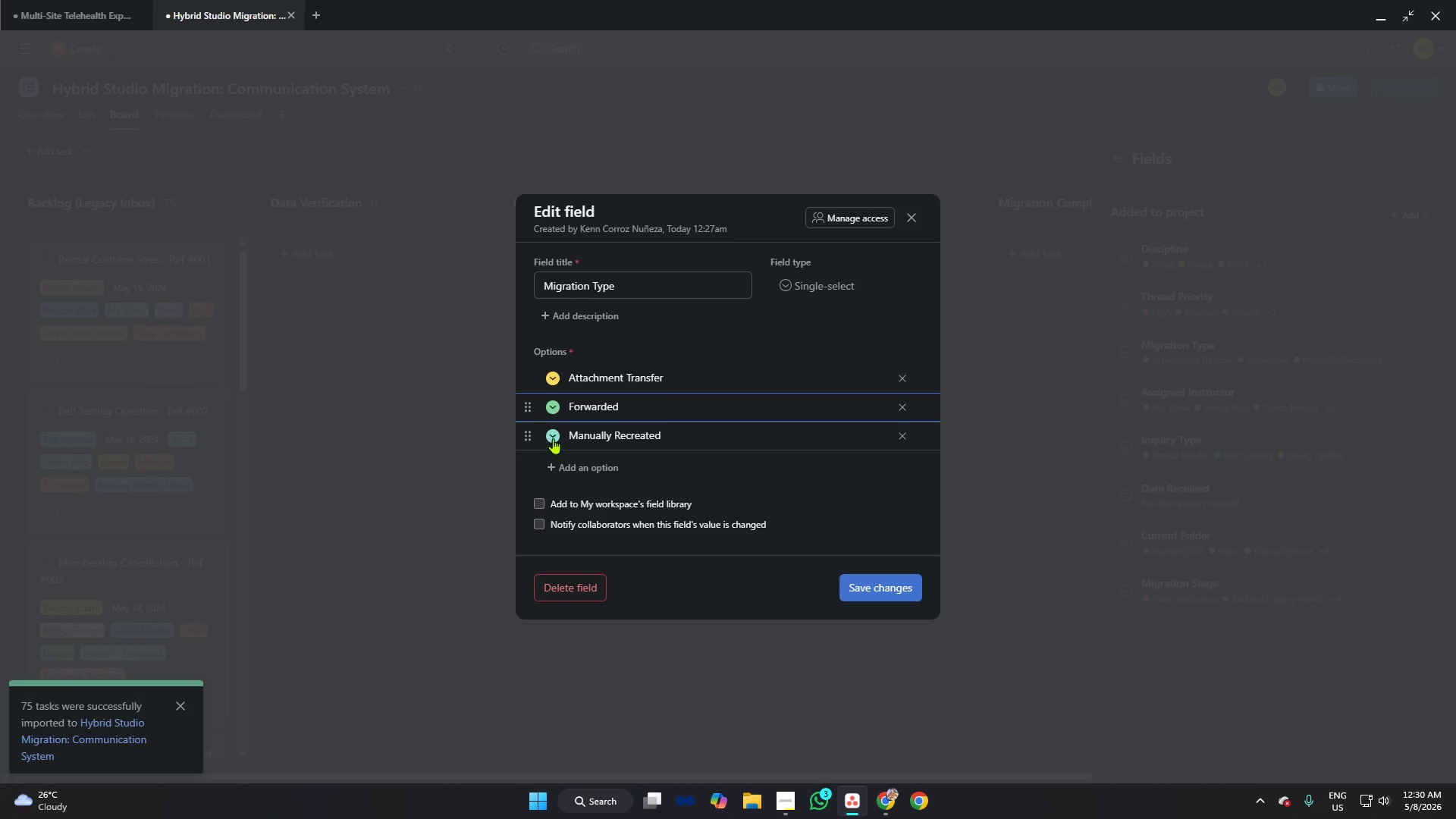 
left_click([553, 437])
 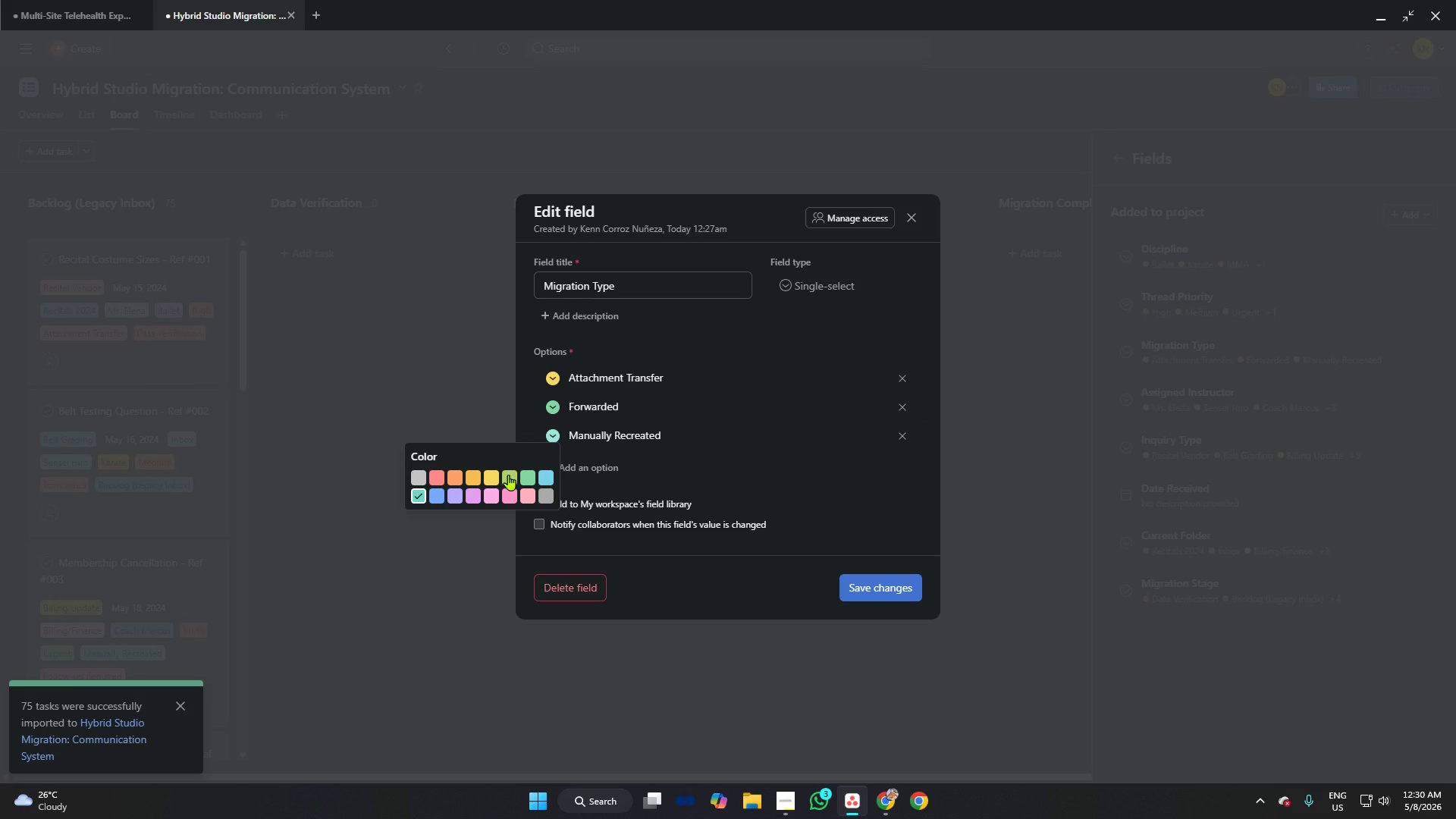 
left_click([508, 475])
 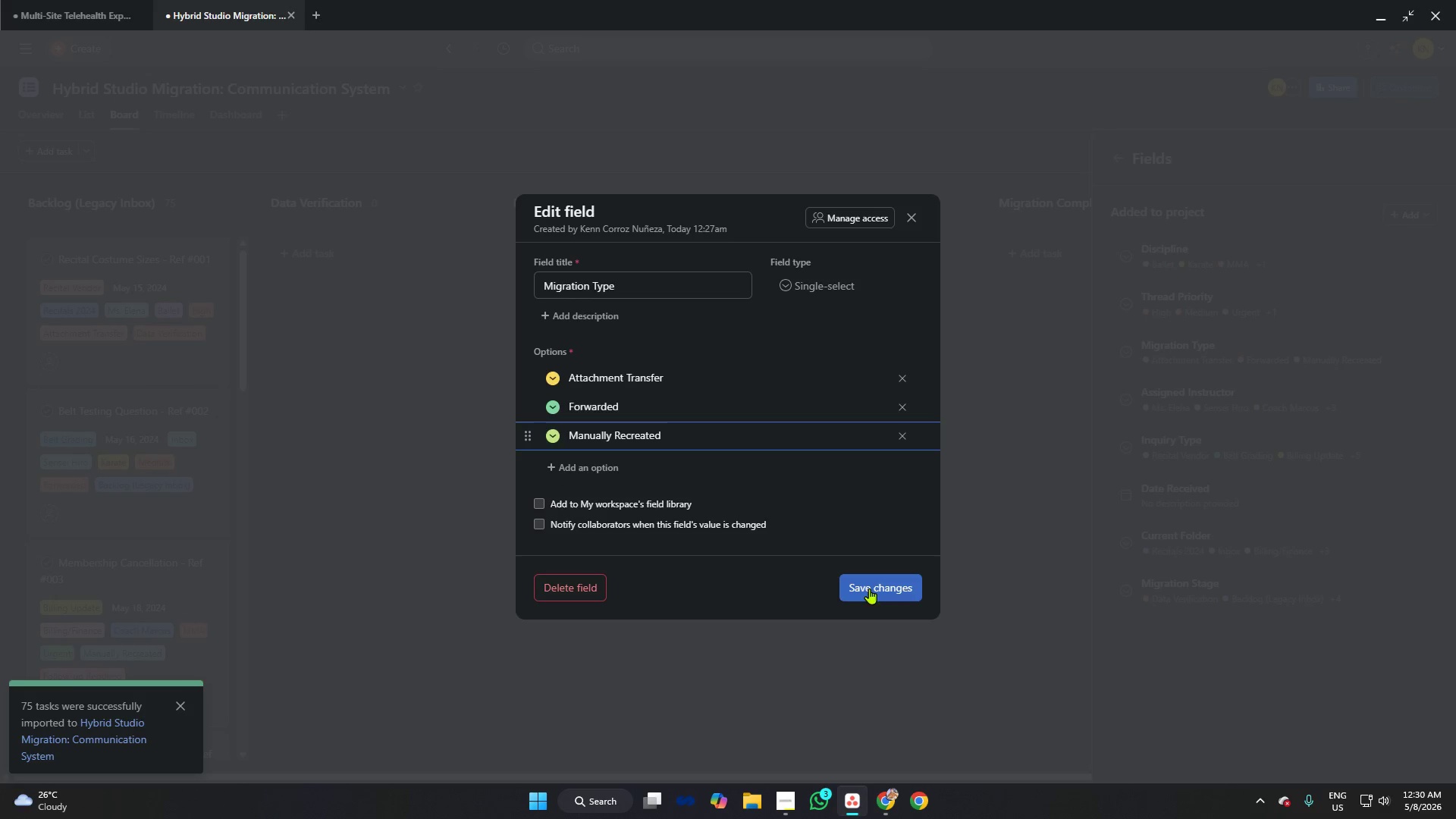 
left_click([874, 593])
 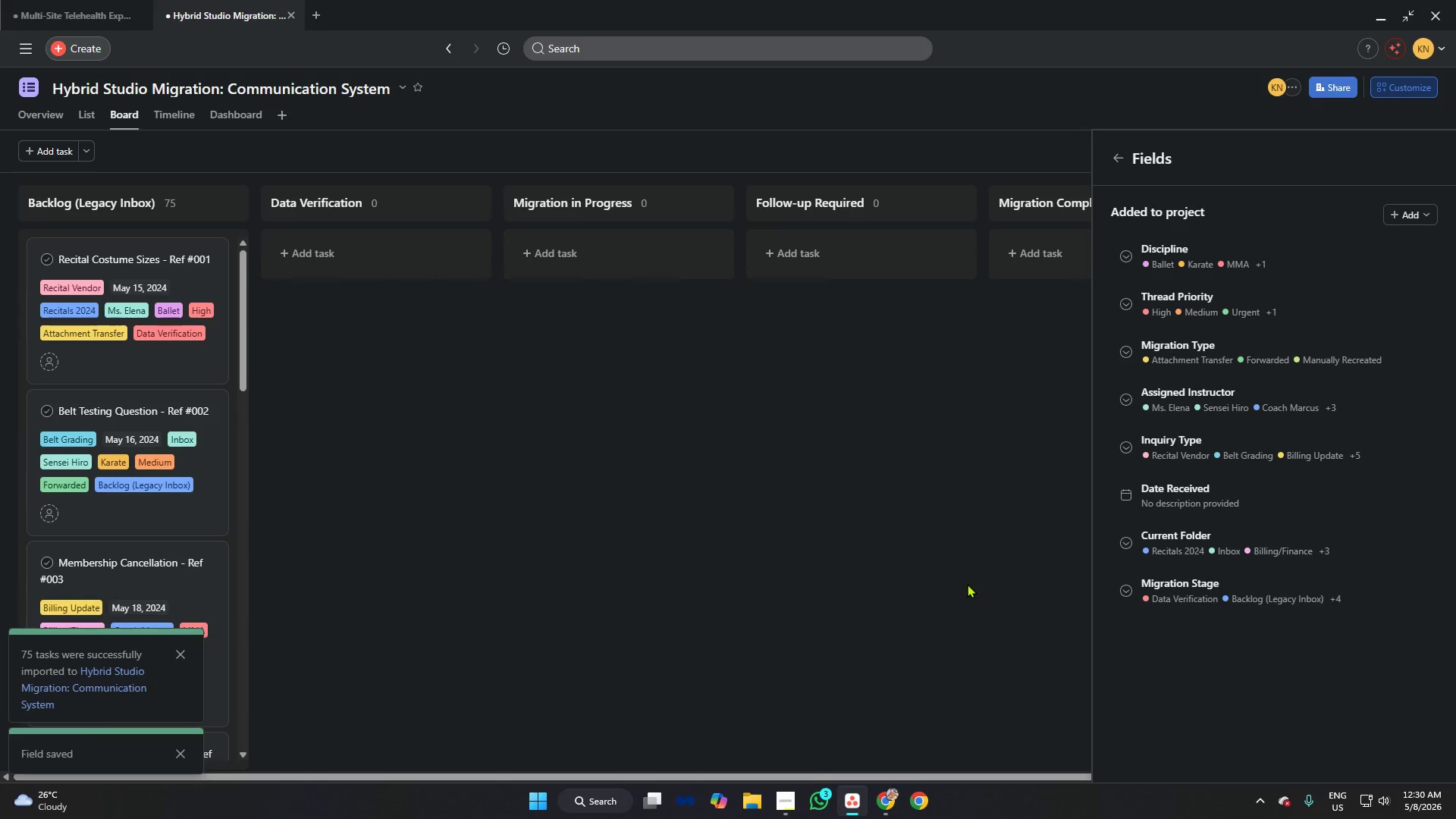 
left_click([791, 792])